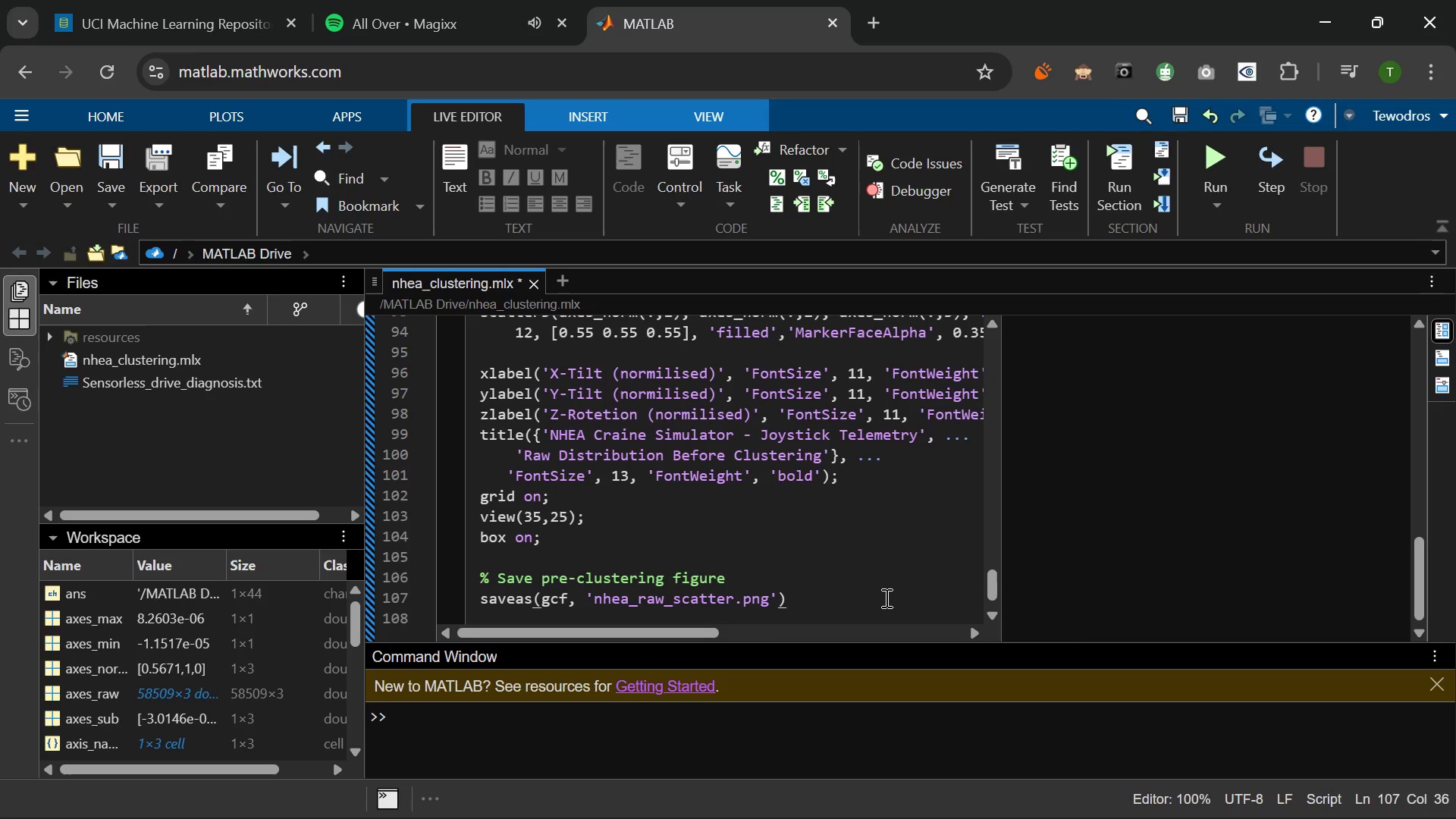 
key(Semicolon)
 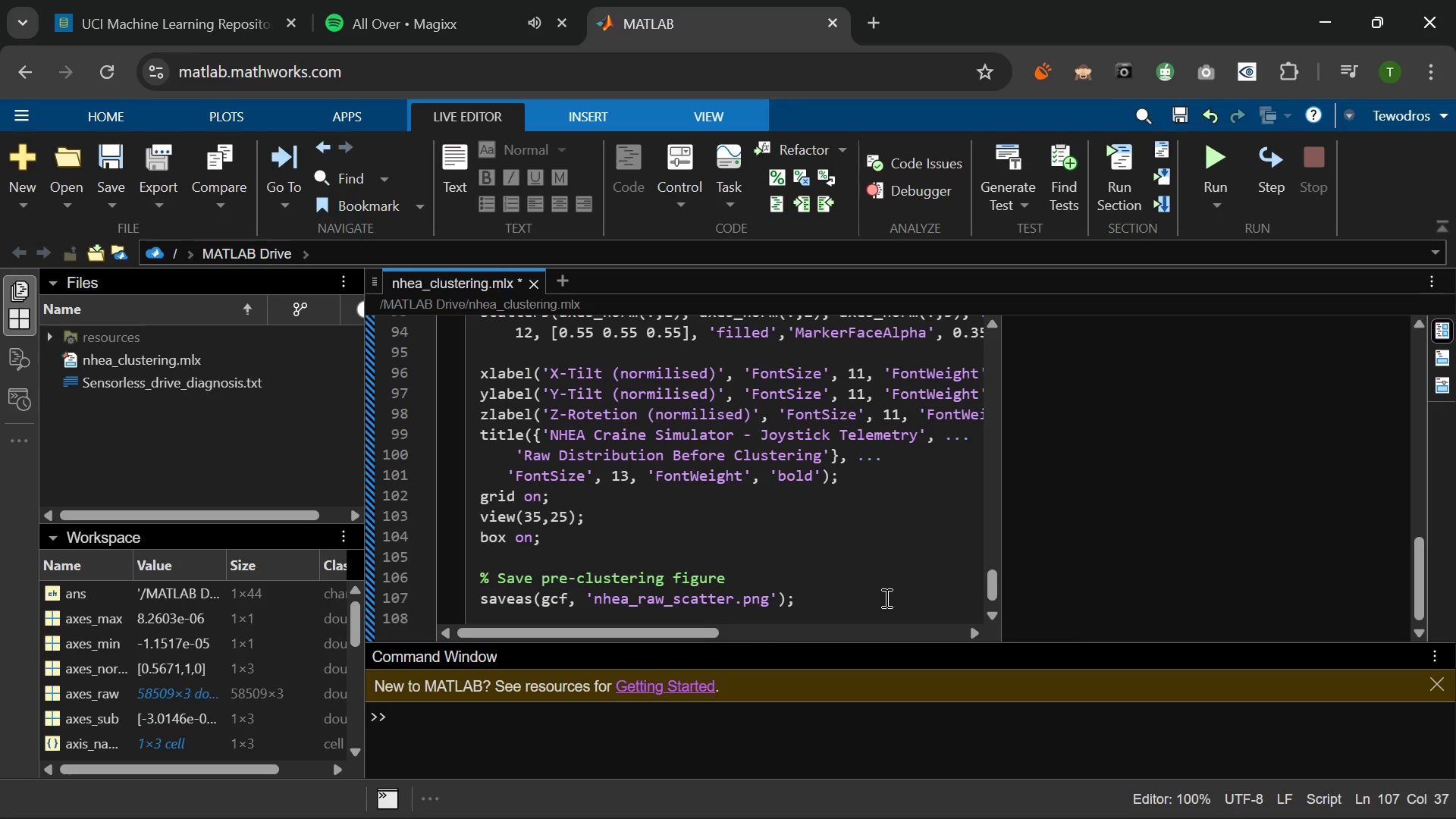 
key(Enter)
 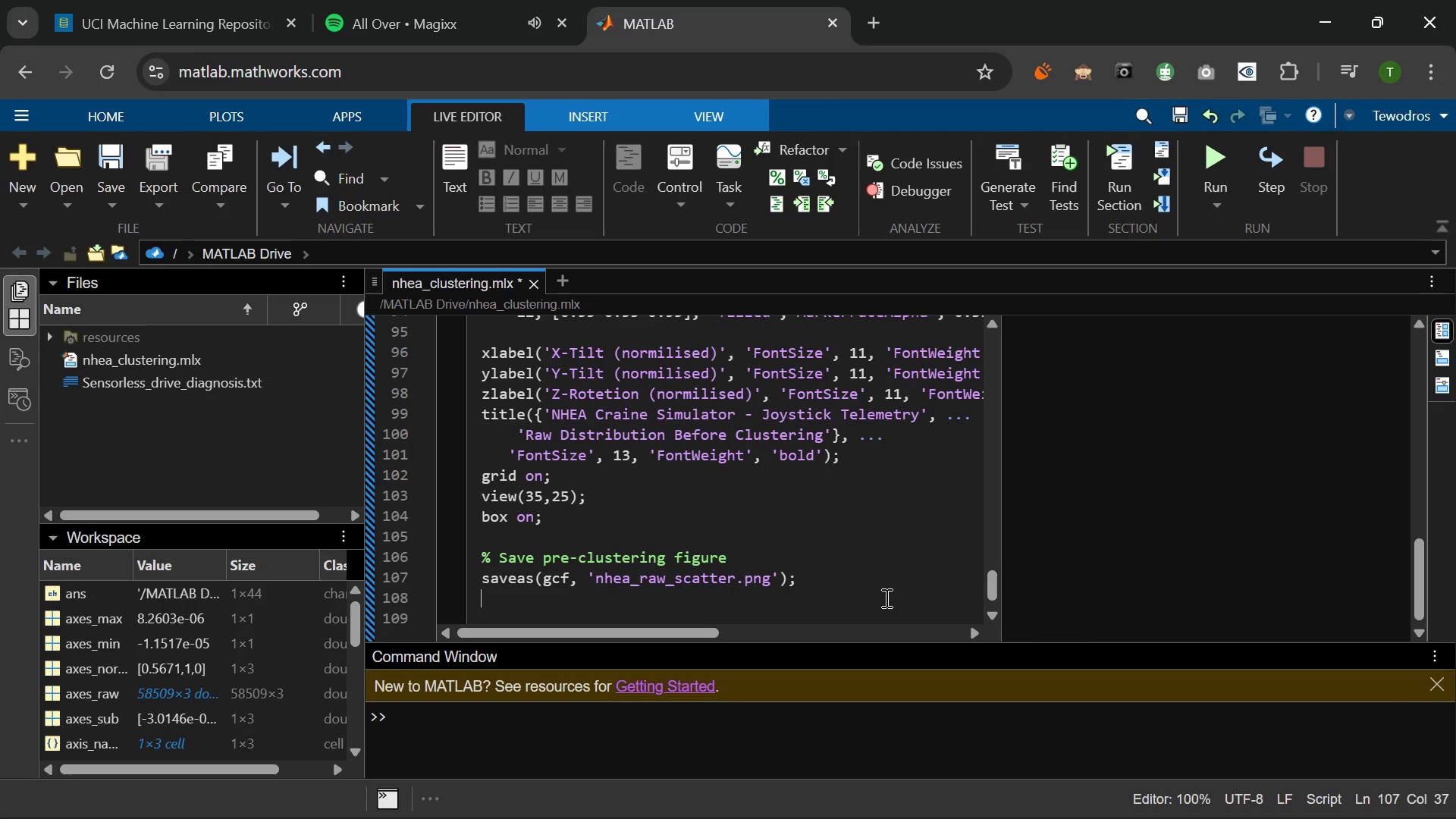 
type(fprintf()
 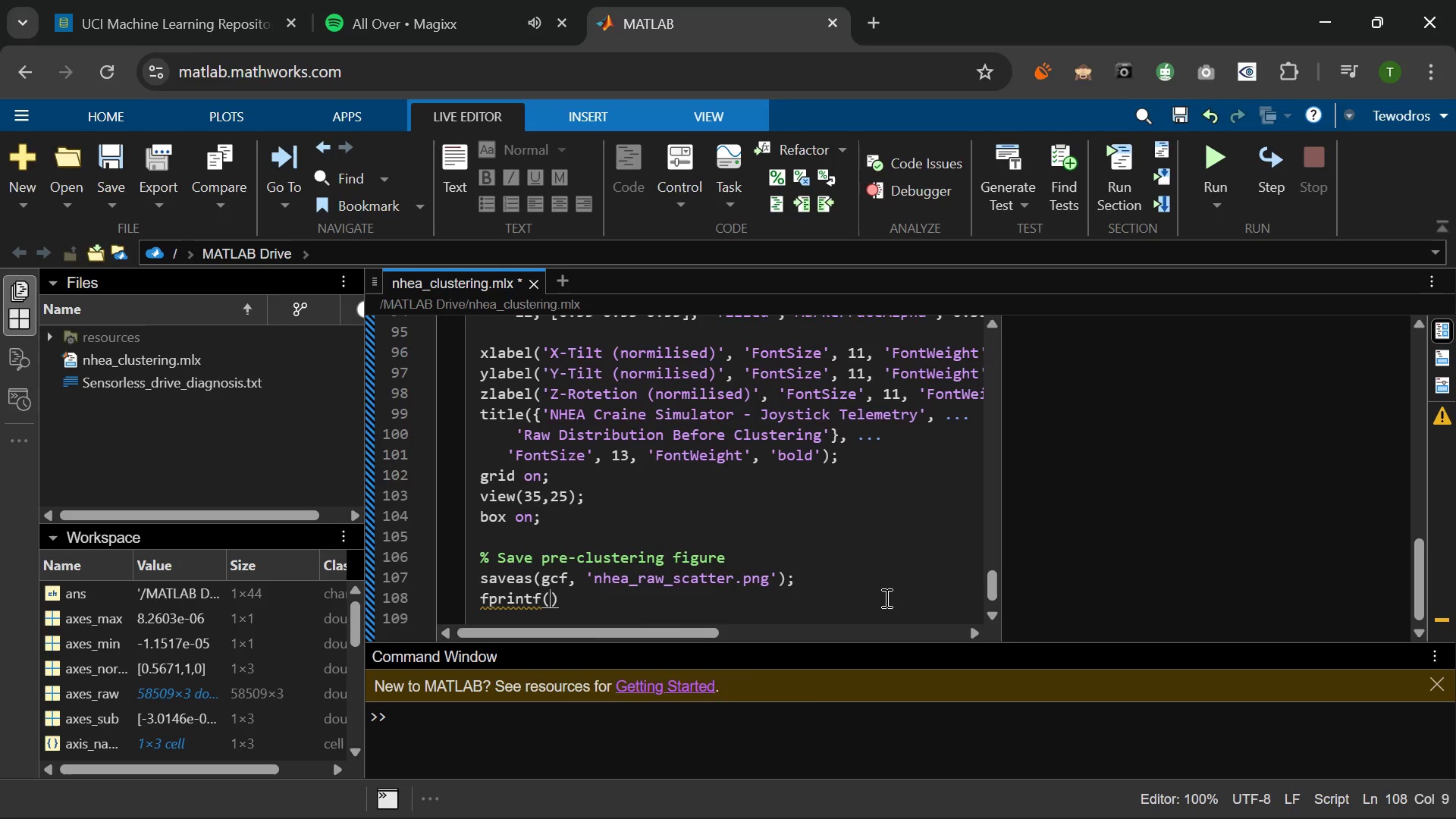 
type('\nPre-clusterng scatter saved )
key(Backspace)
type(: ne)
key(Backspace)
type(hea_raw_scatter.png\n)
 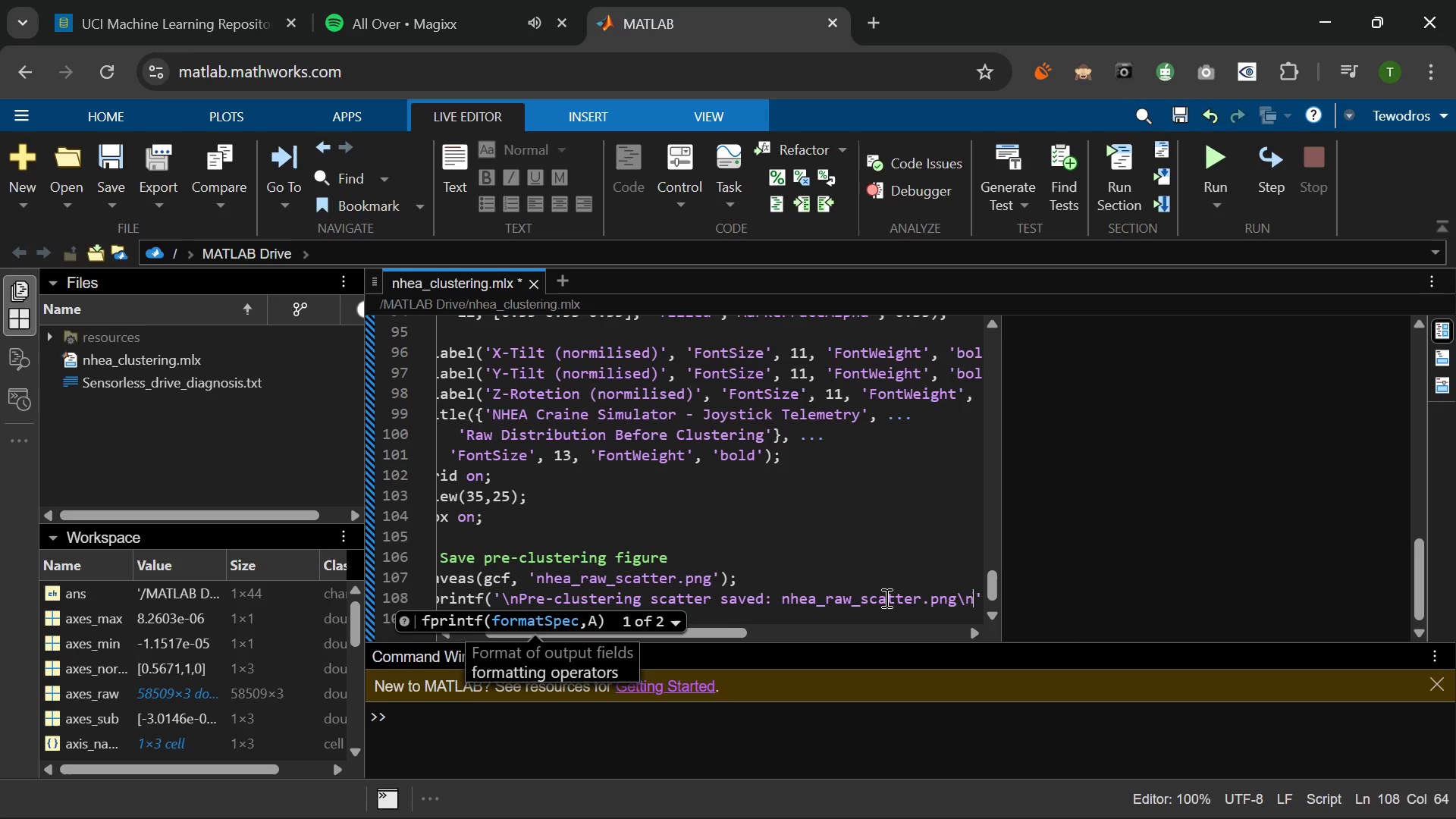 
 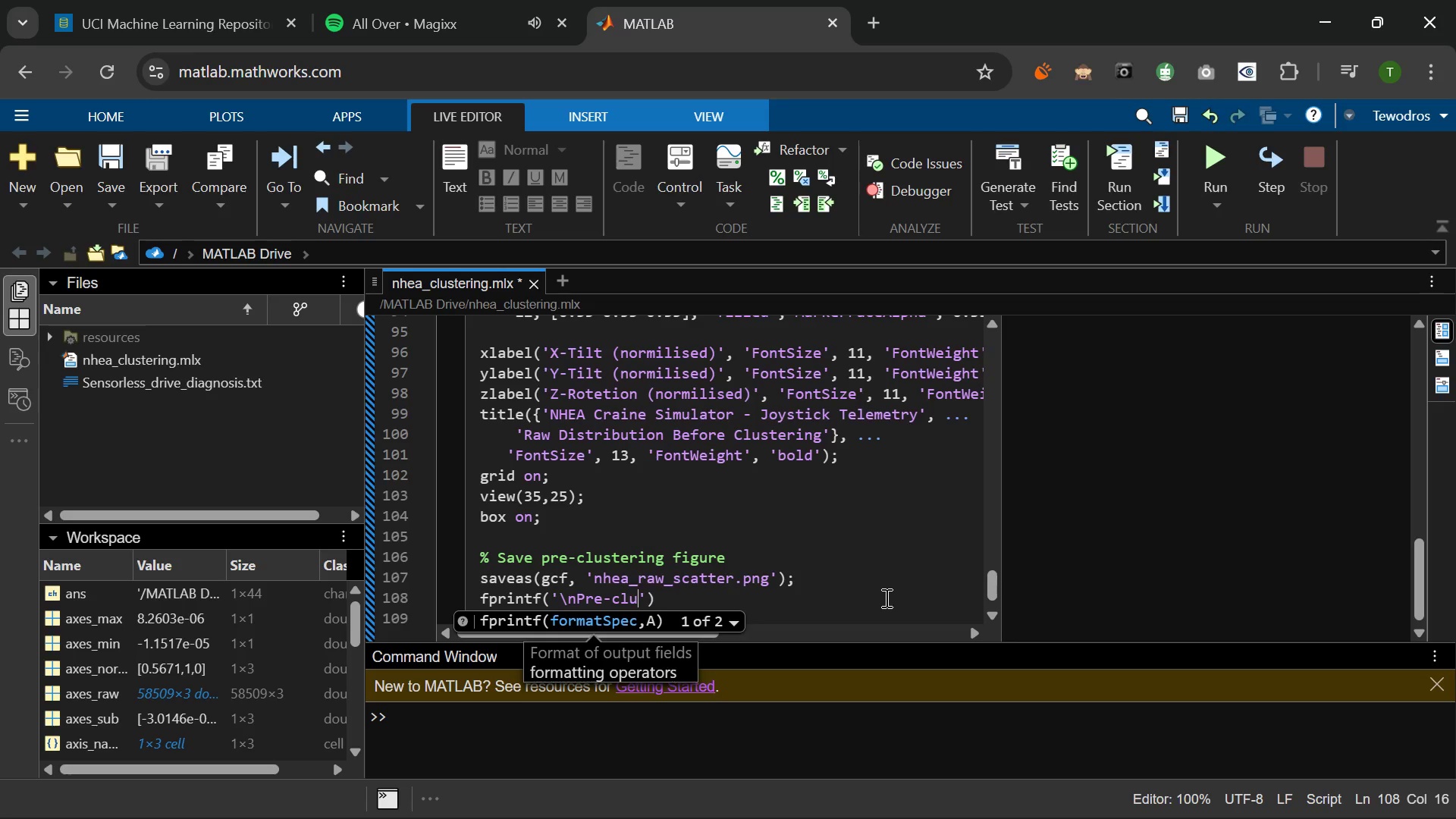 
hold_key(key=I, duration=0.41)
 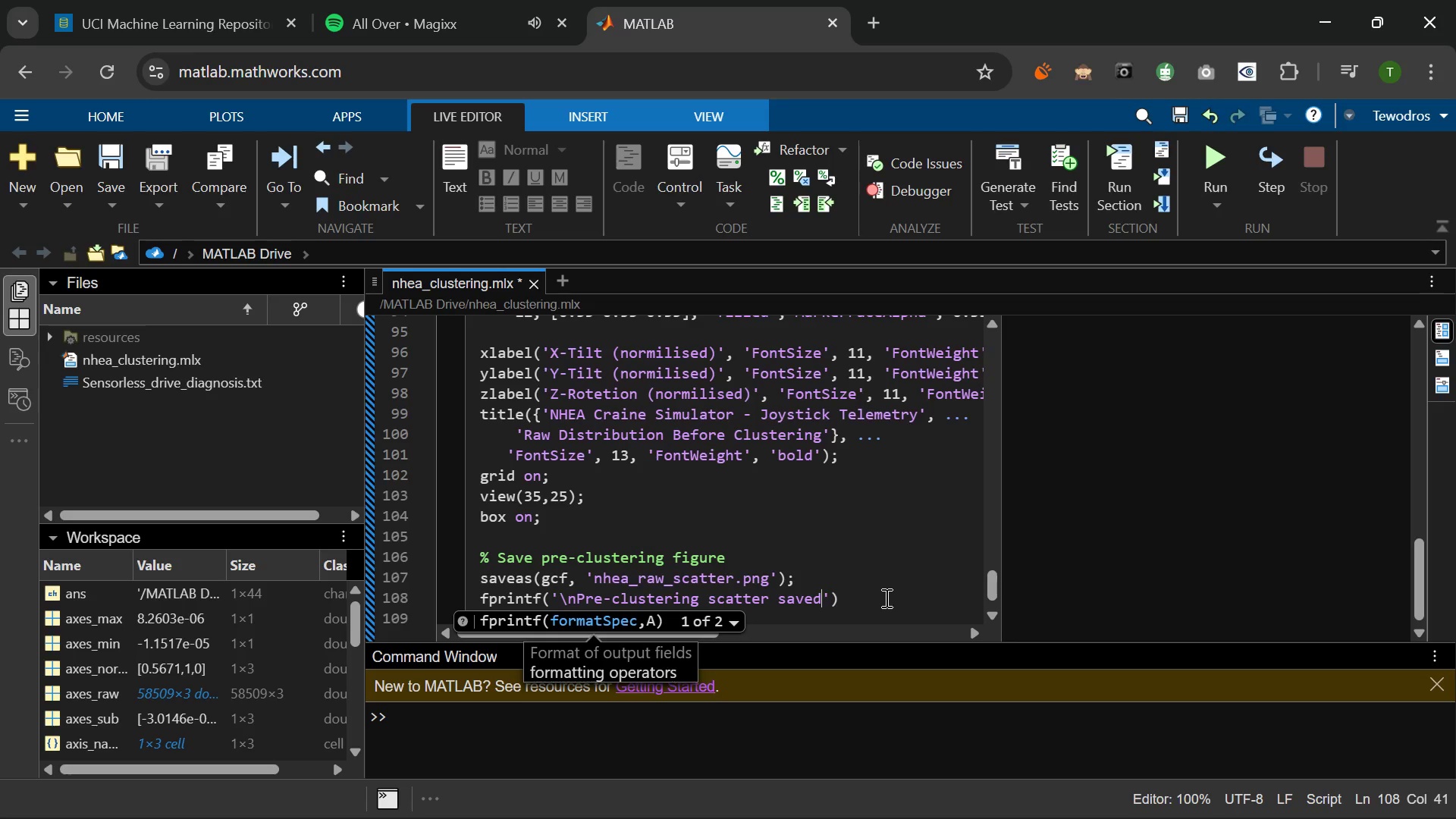 
key(ArrowRight)
 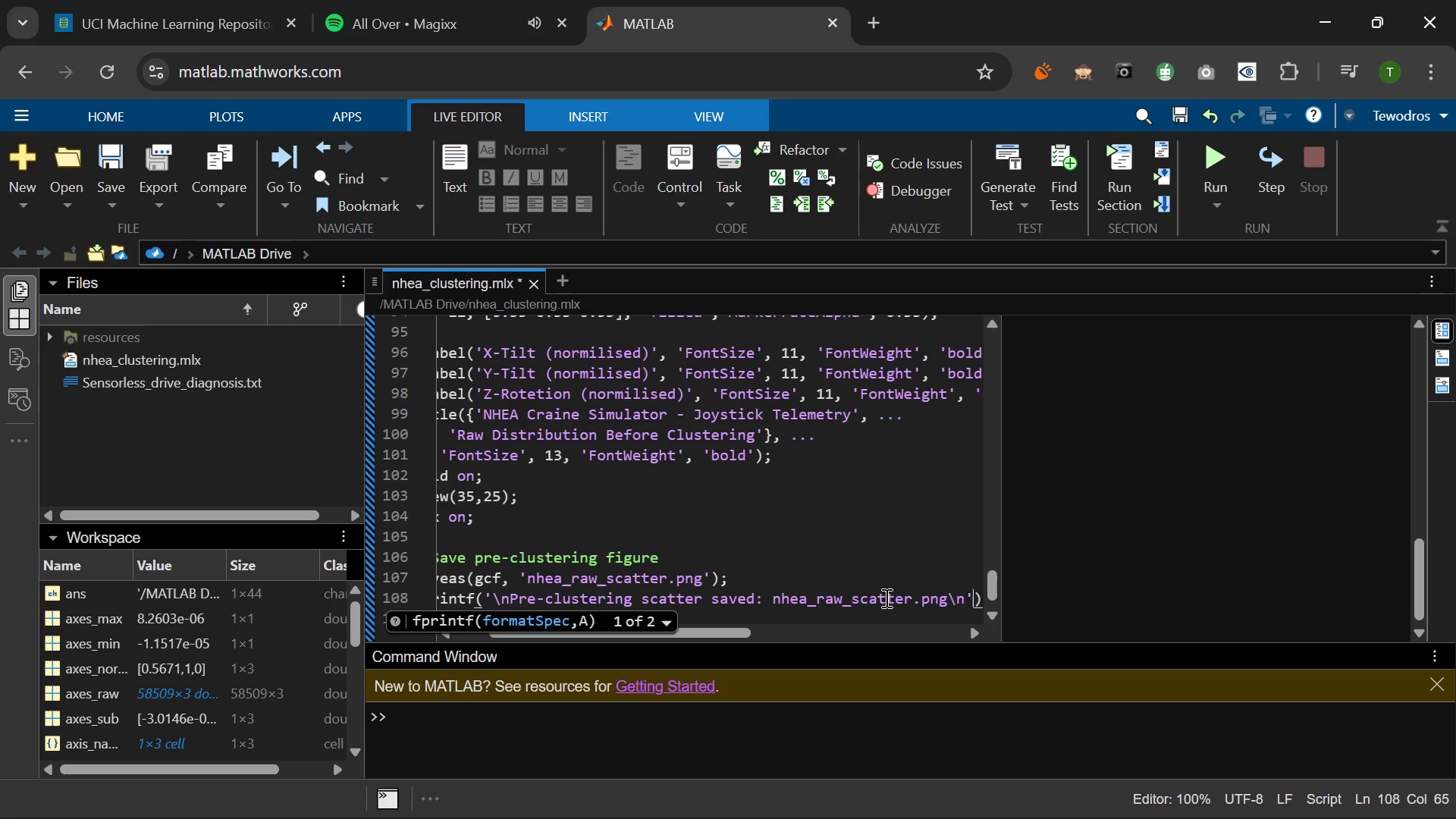 
key(ArrowRight)
 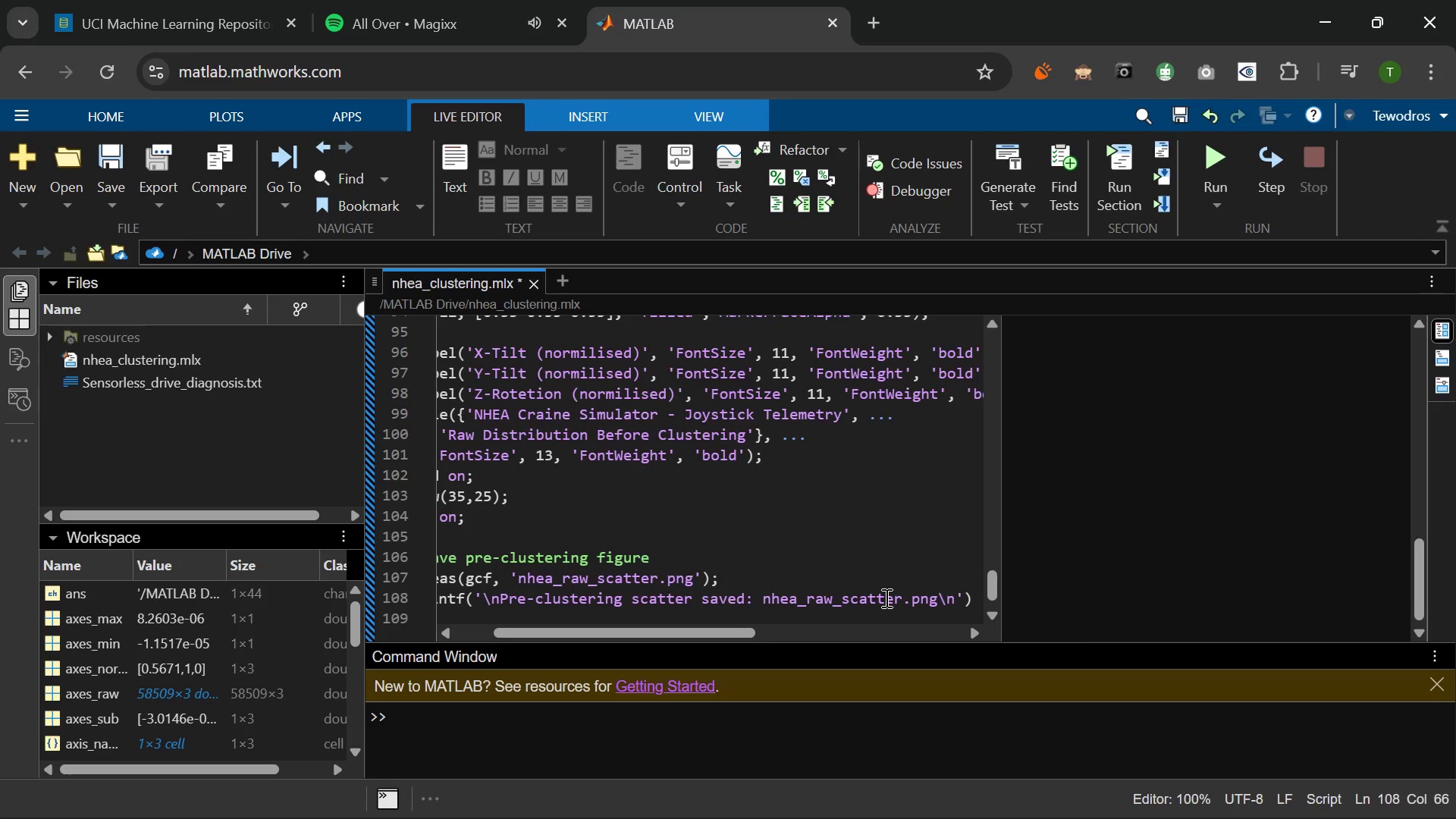 
key(Semicolon)
 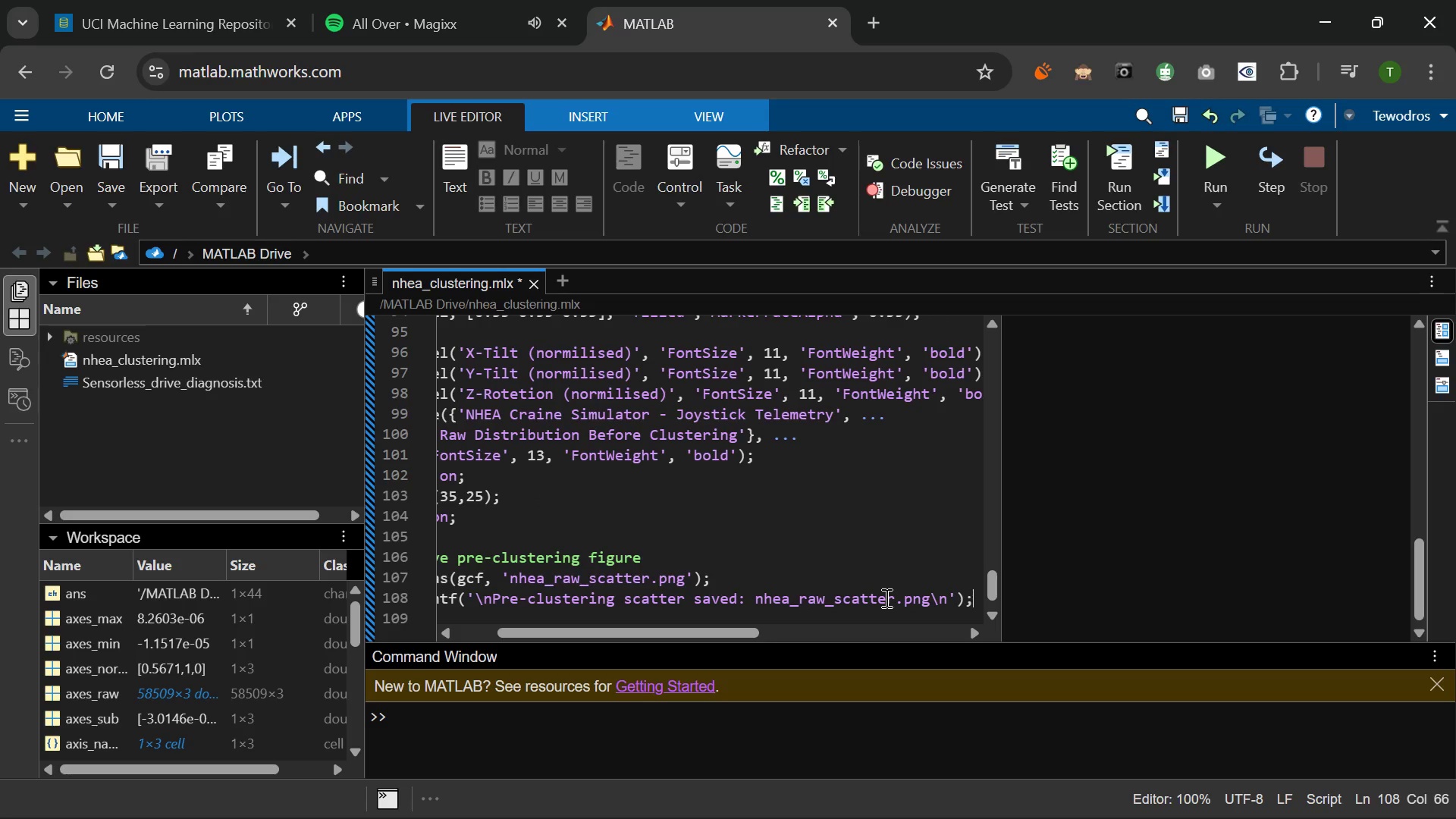 
key(Enter)
 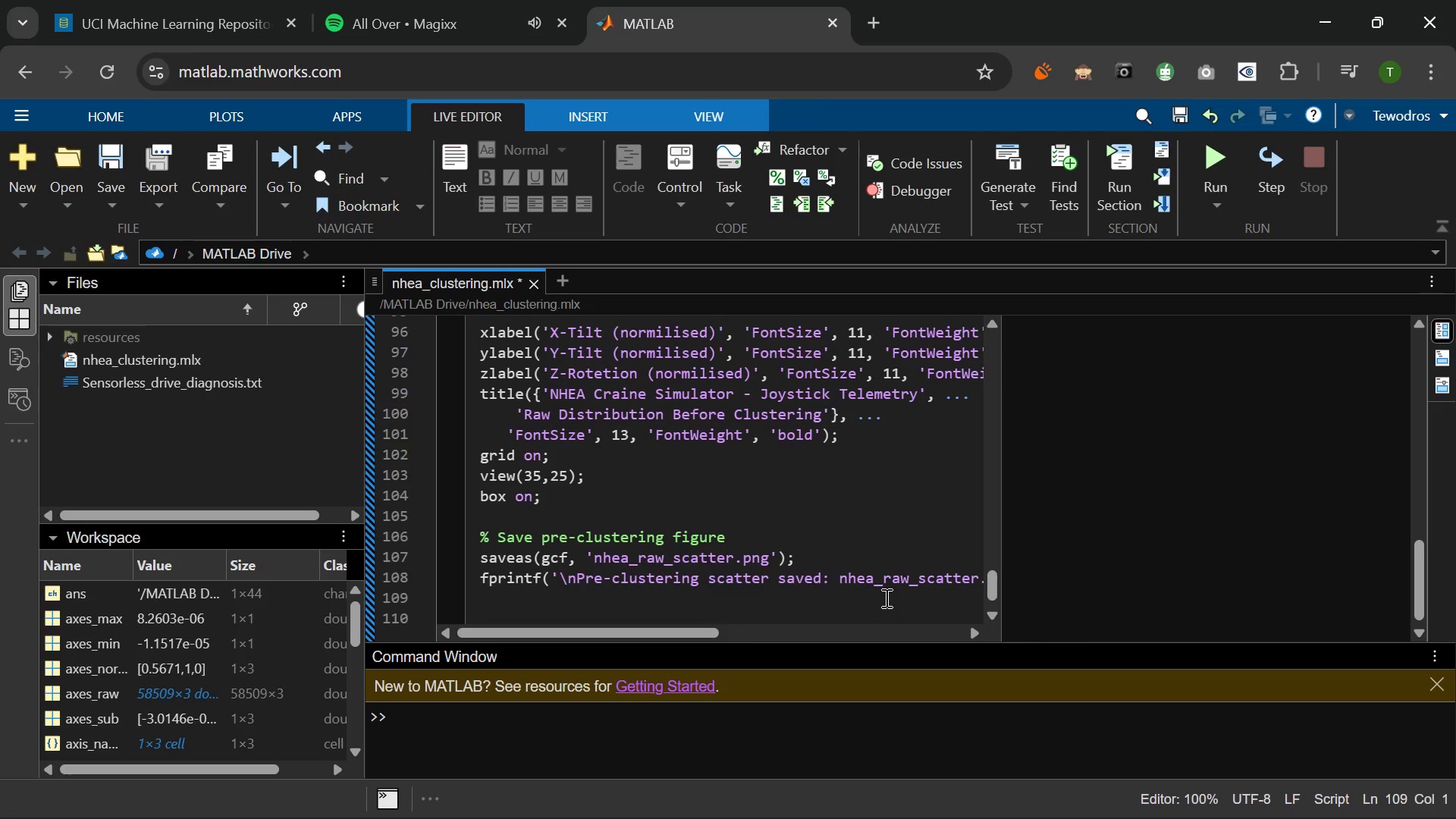 
wait(6.19)
 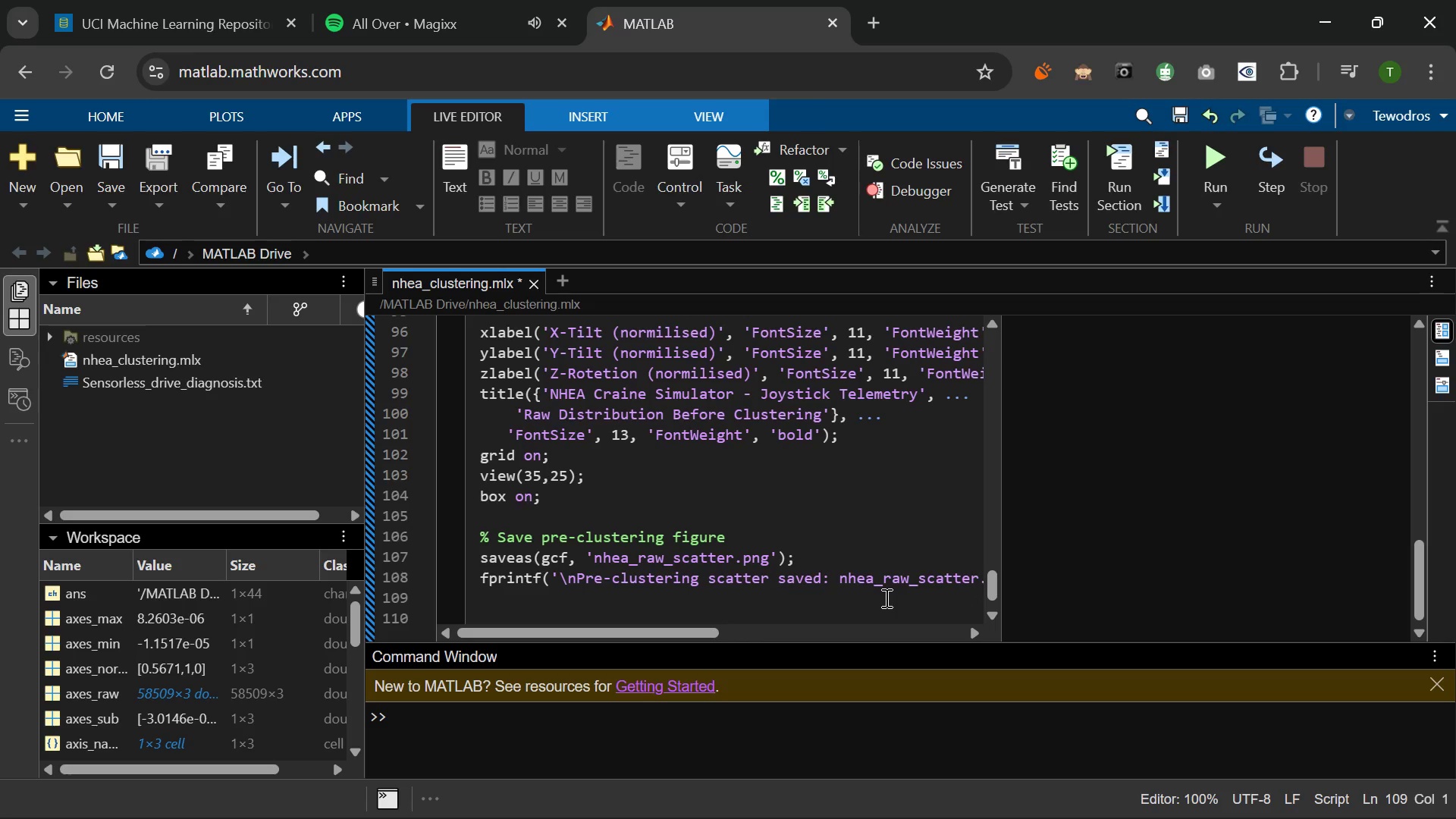 
key(Enter)
 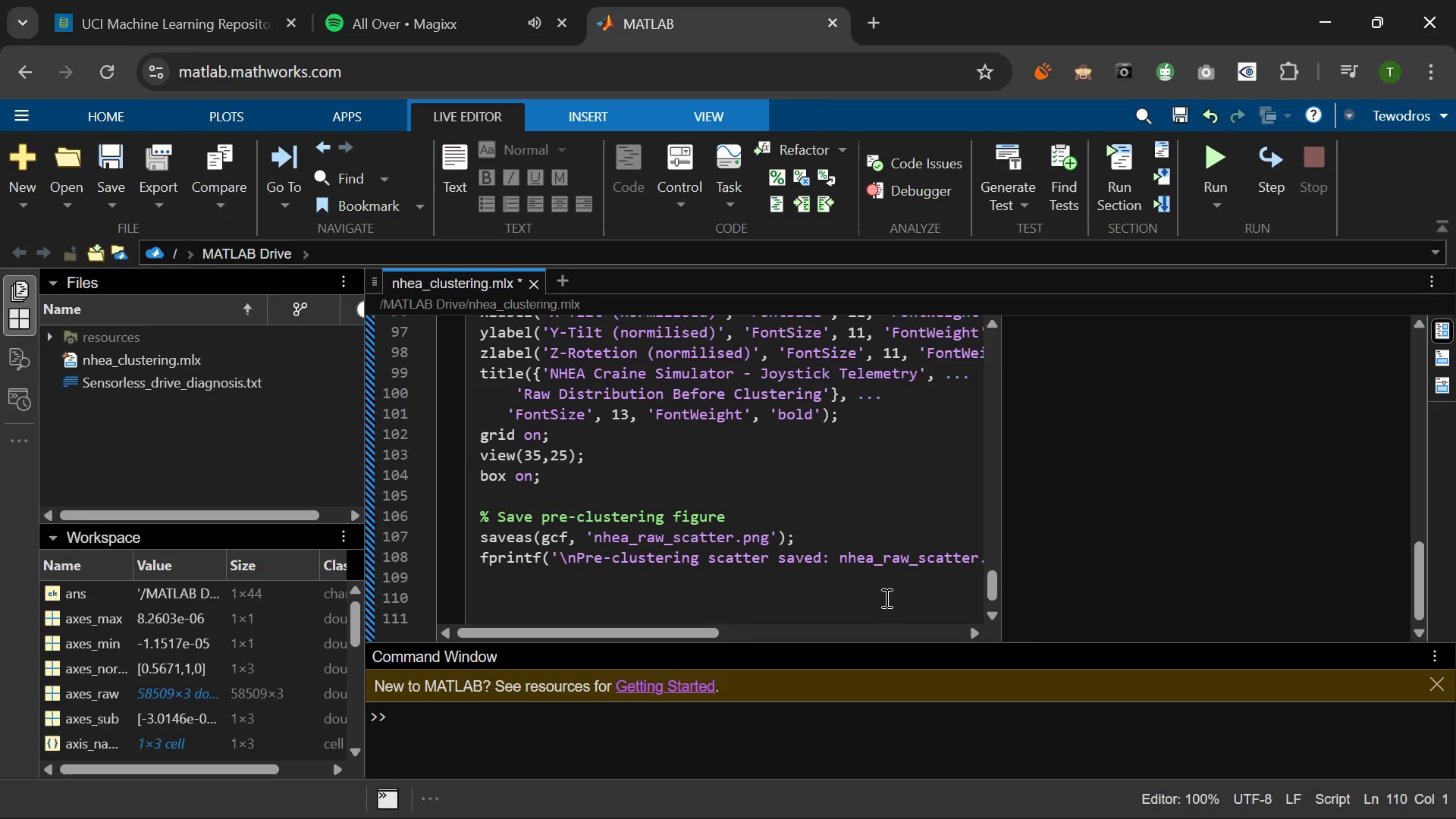 
type(%% 5. K-Means Clustering)
 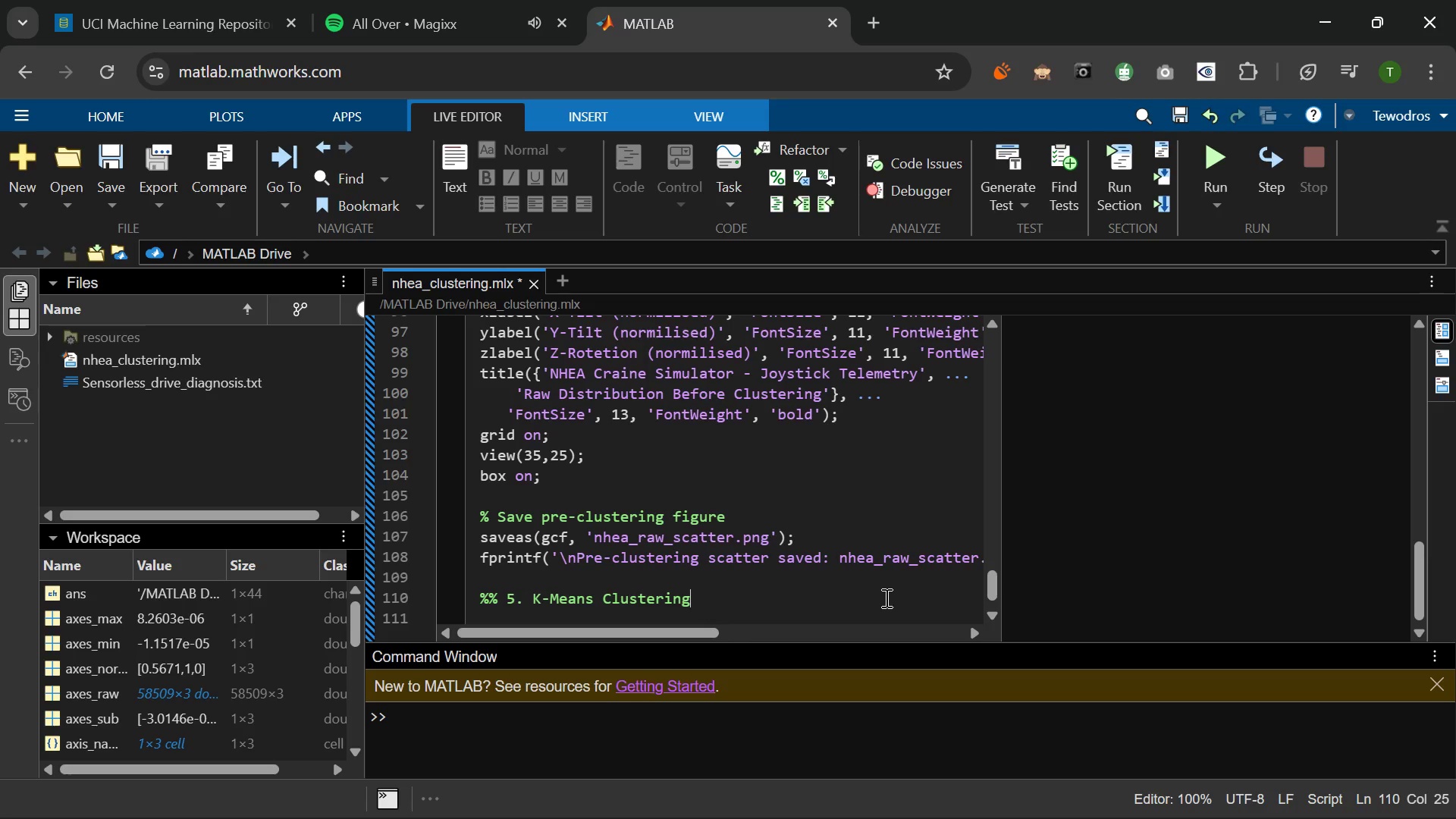 
key(Enter)
 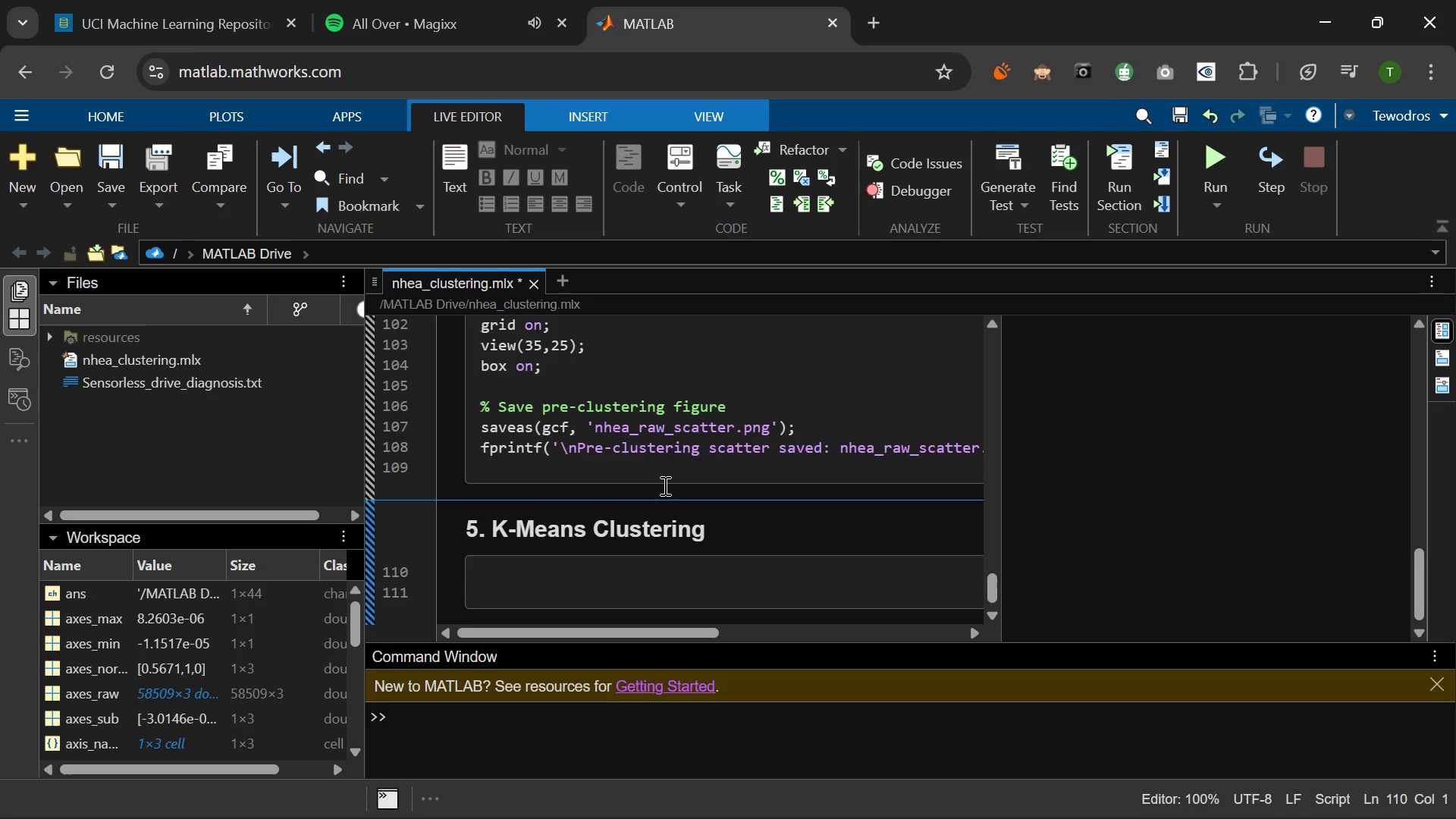 
wait(9.47)
 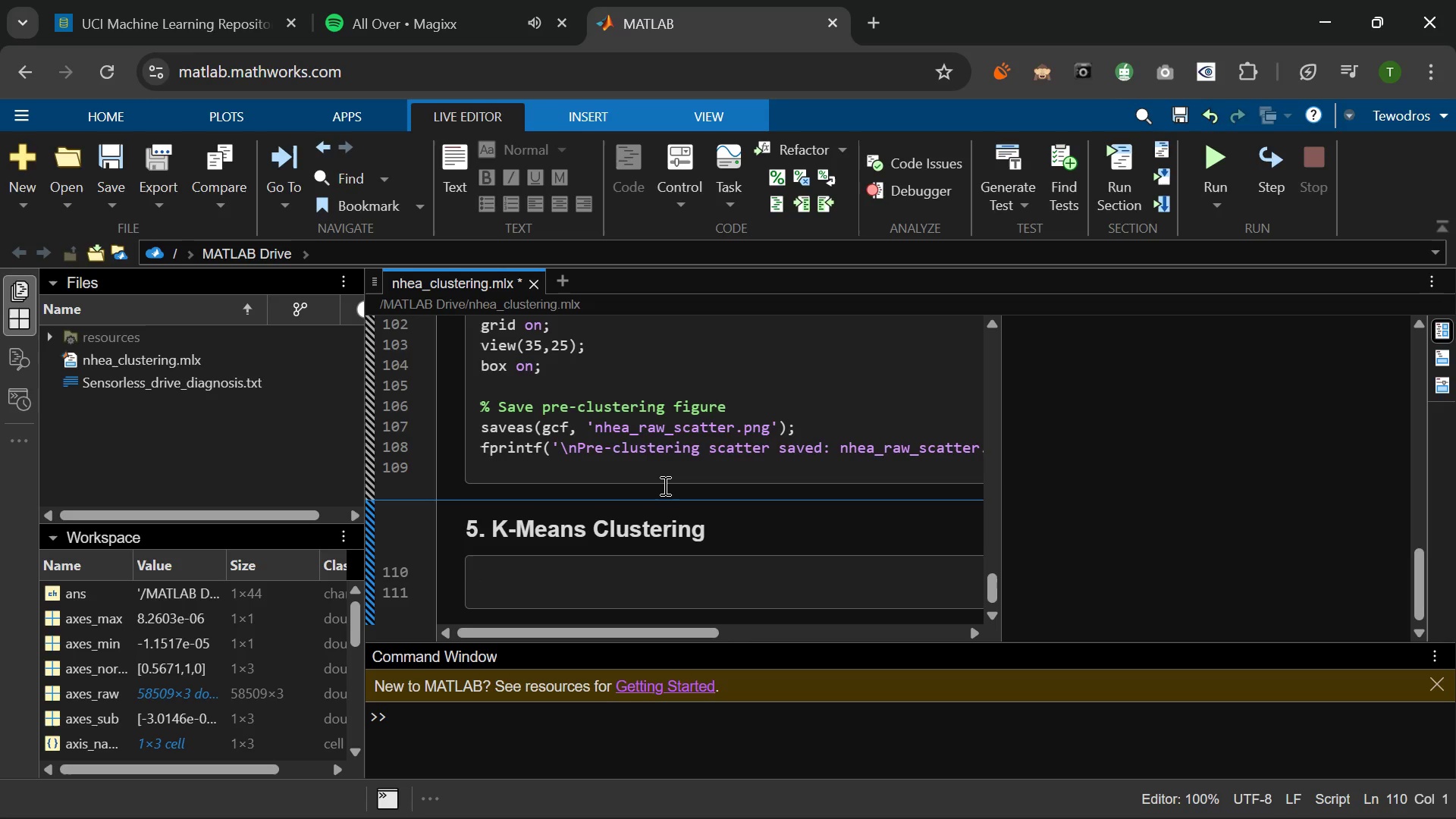 
key(PlayPause)
 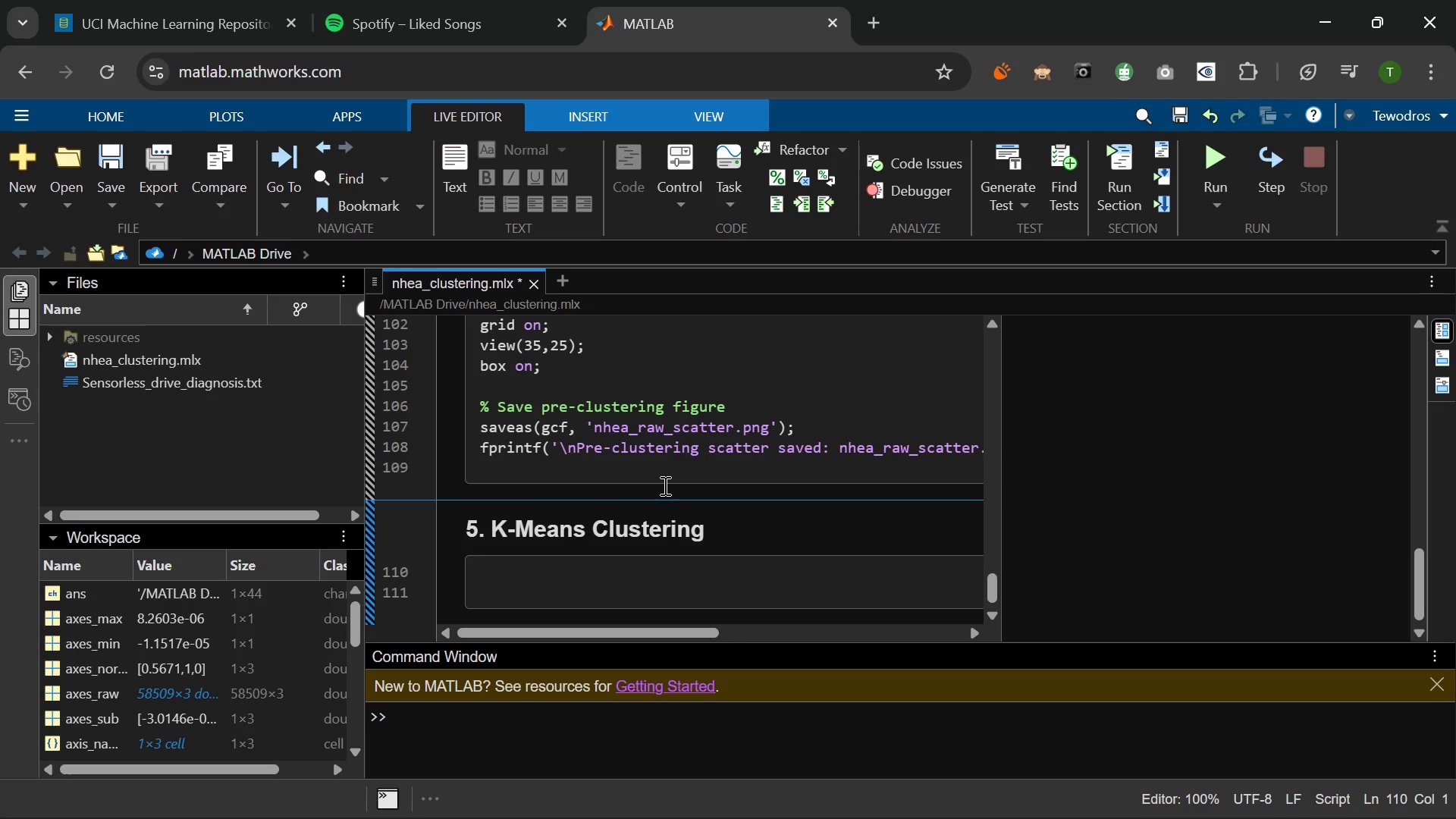 
wait(9.37)
 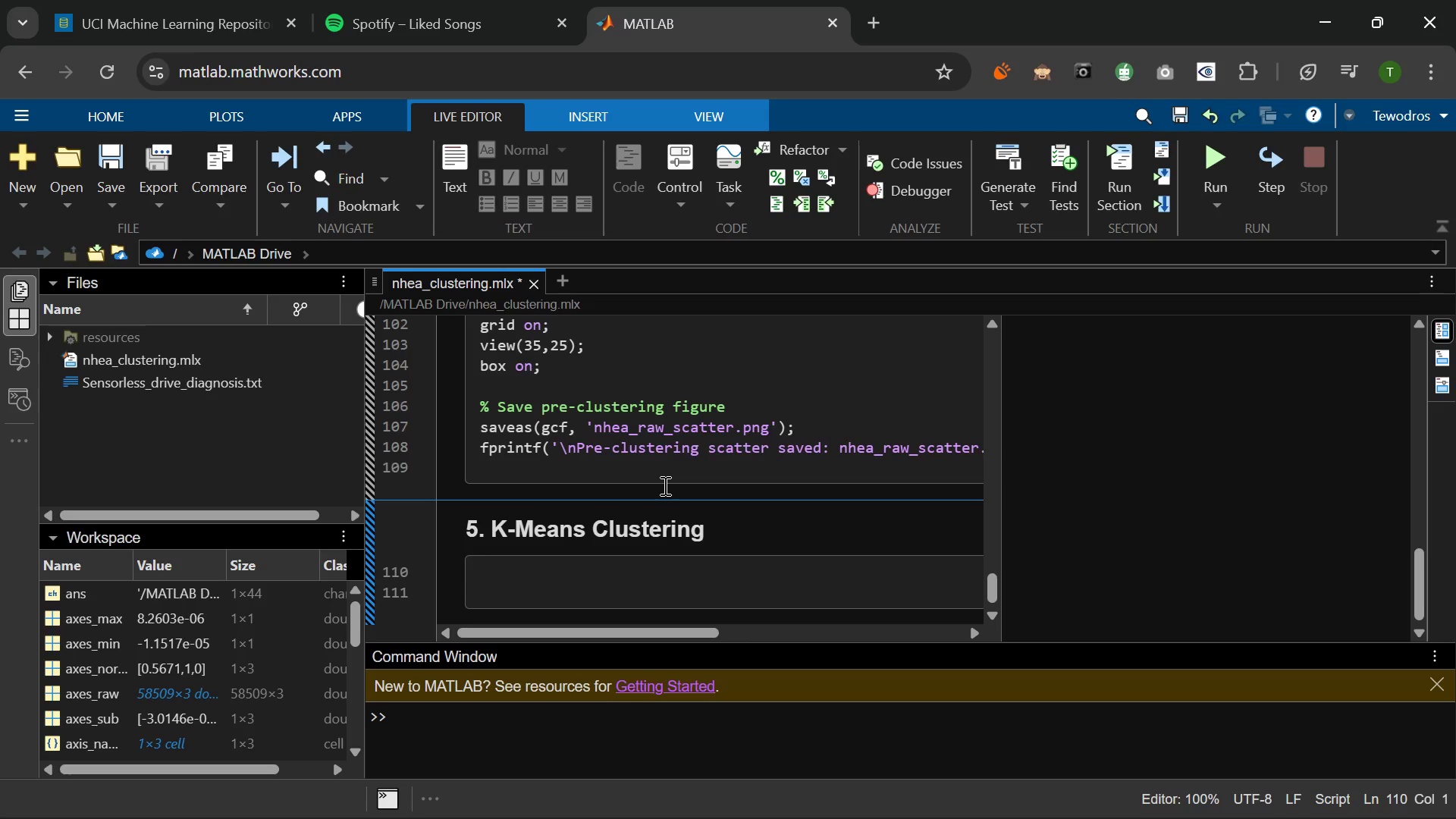 
mouse_move([684, 806])
 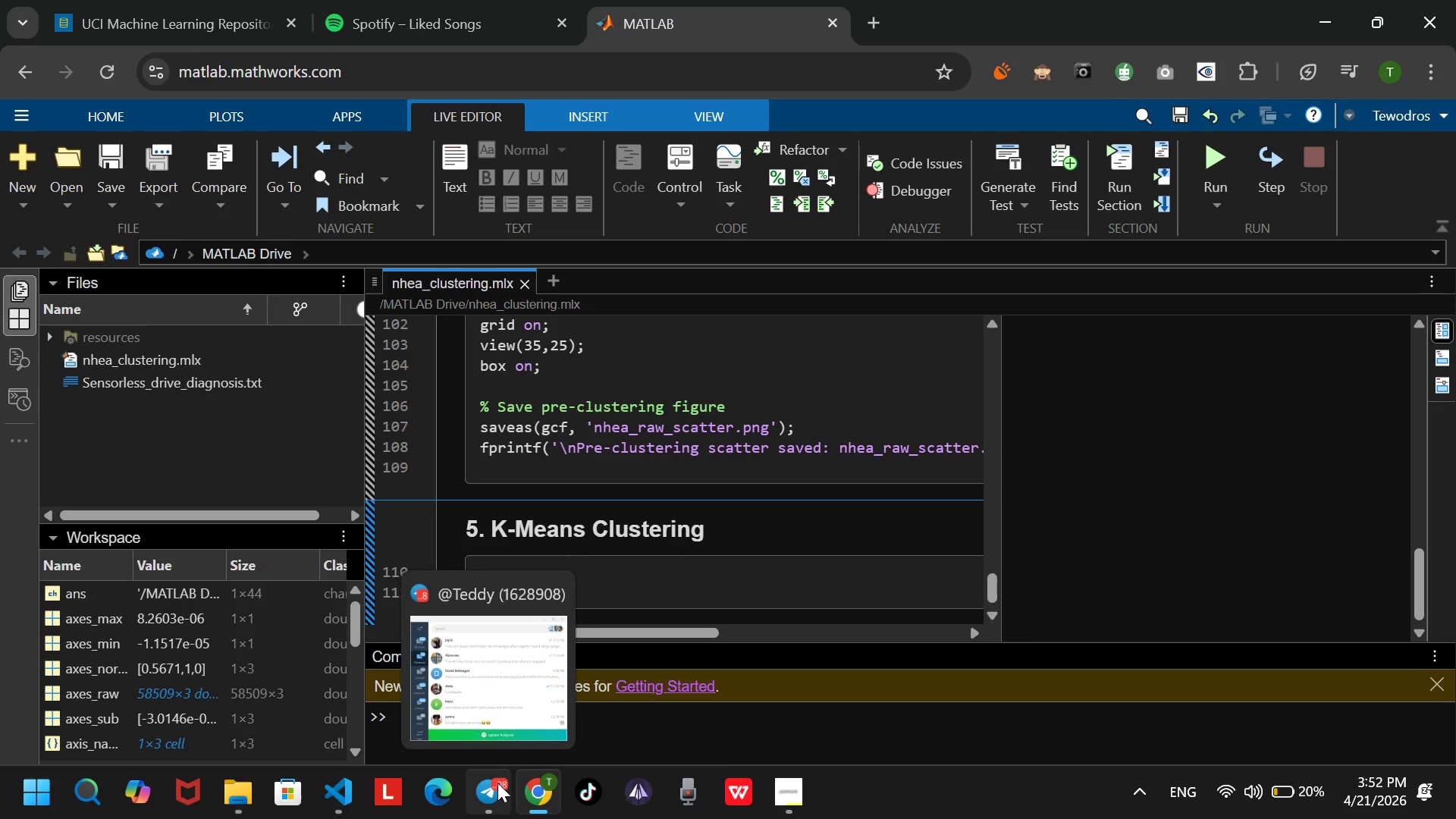 
left_click([476, 664])
 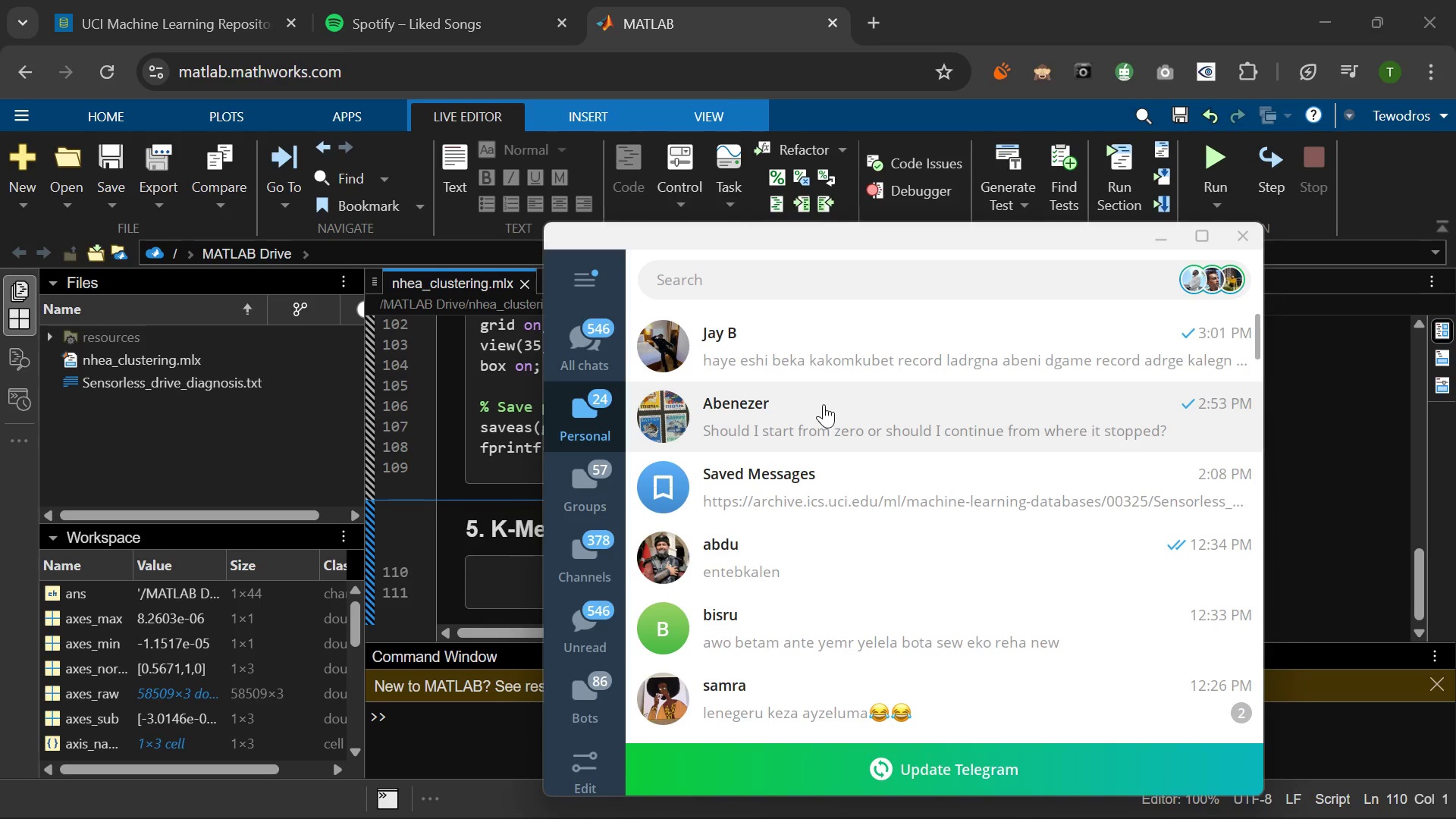 
scroll: coordinate [824, 408], scroll_direction: up, amount: 4.0
 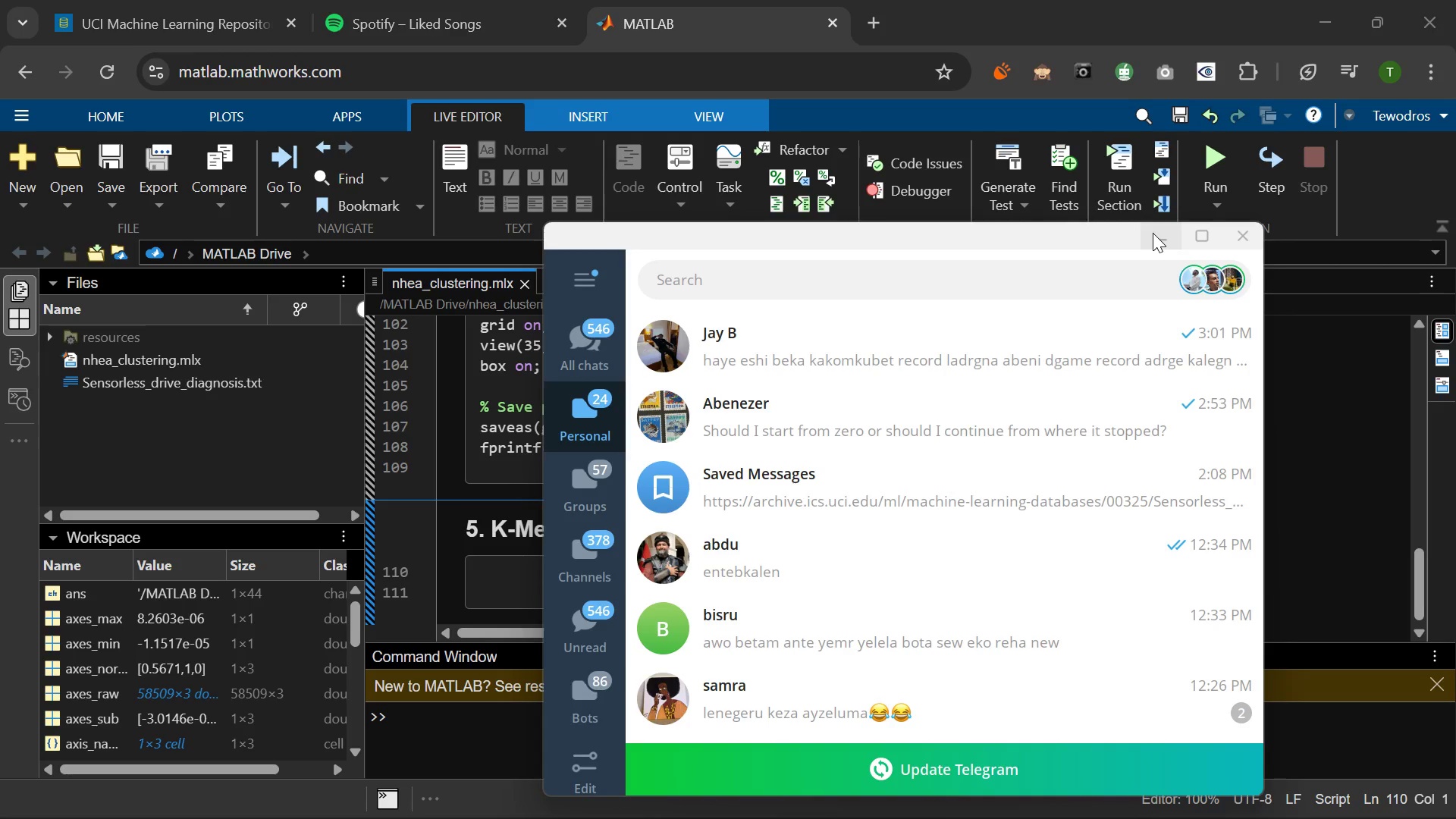 
wait(215.38)
 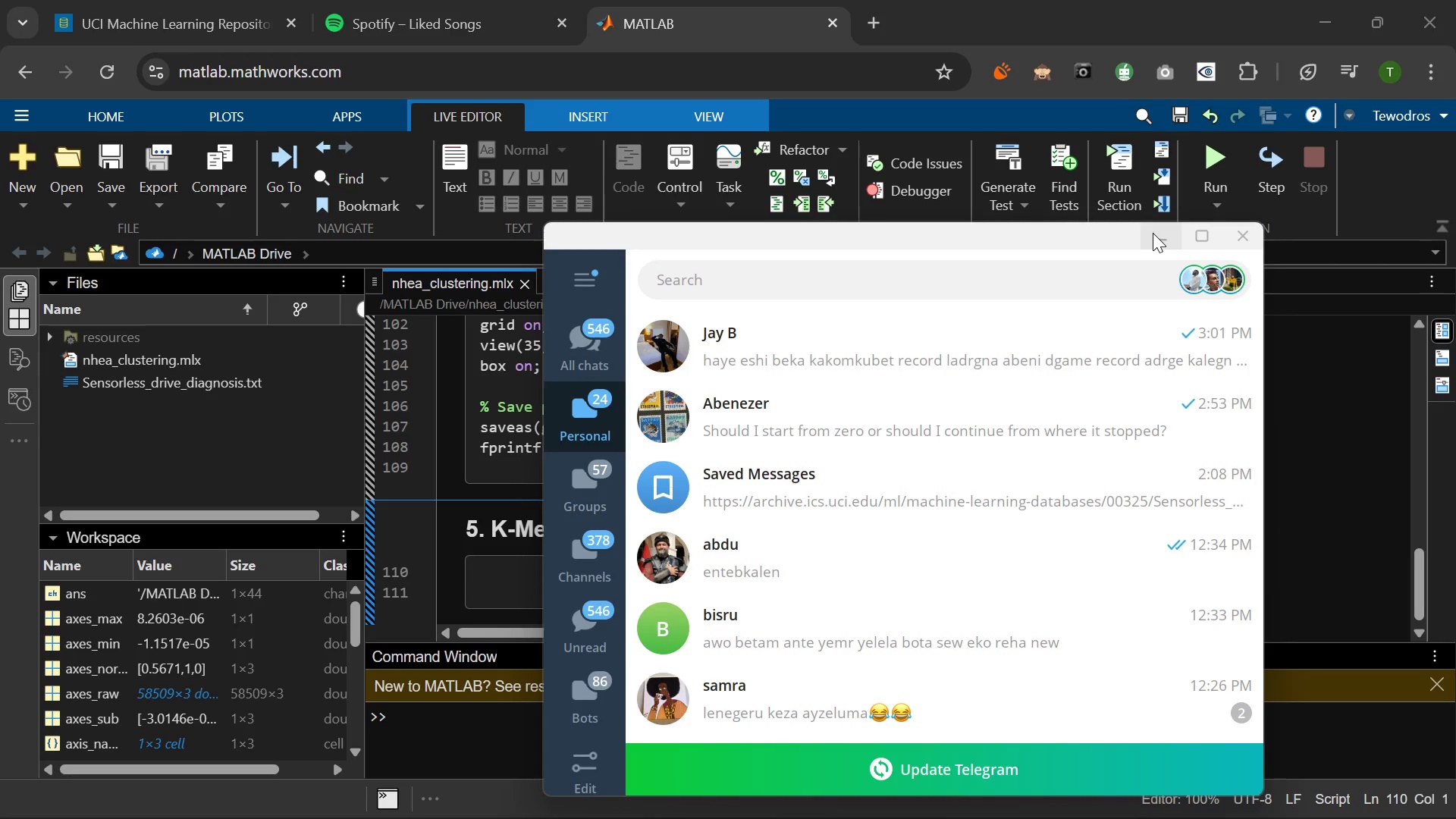 
left_click([1324, 388])
 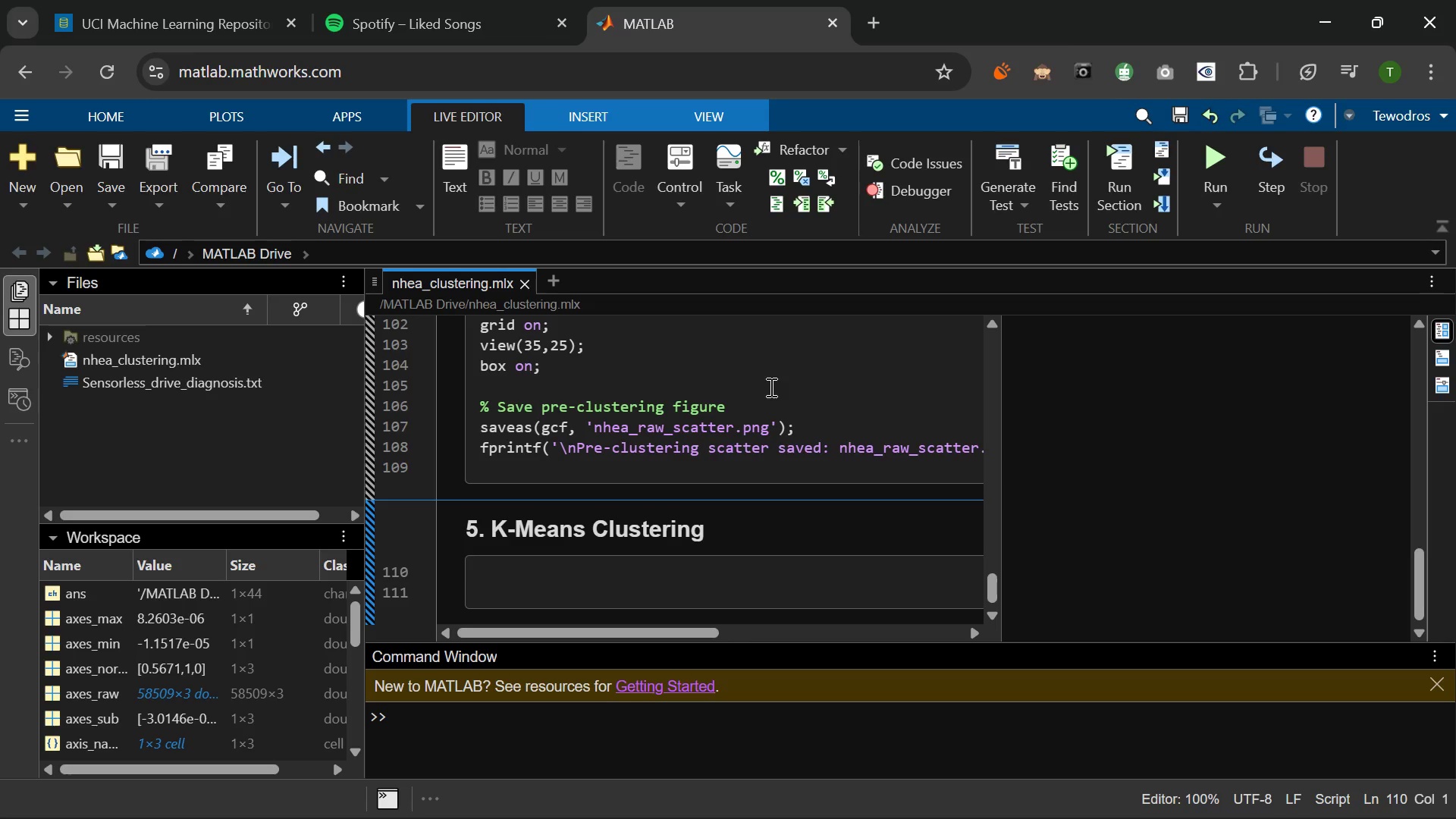 
scroll: coordinate [770, 387], scroll_direction: down, amount: 3.0
 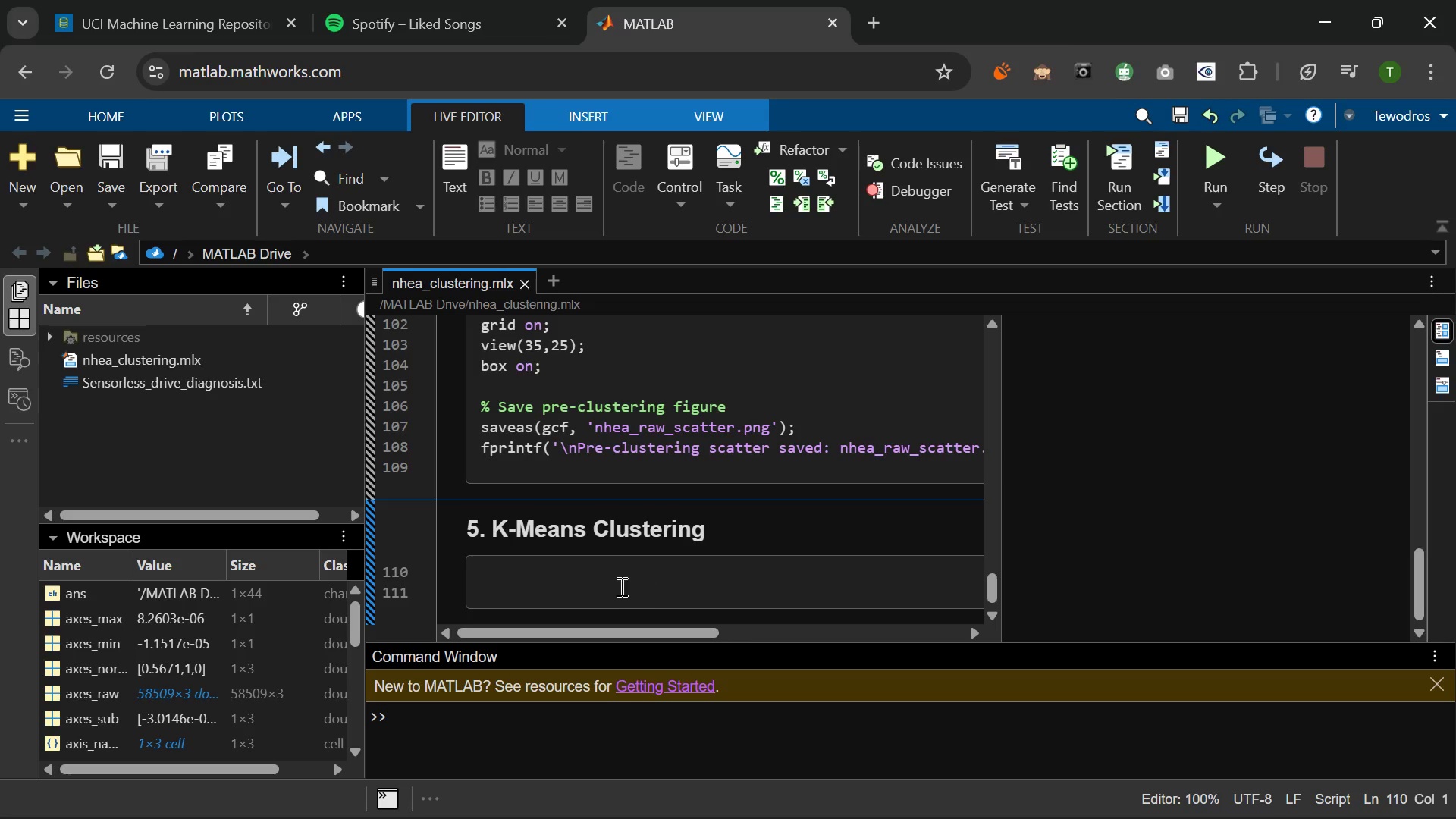 
left_click([620, 586])
 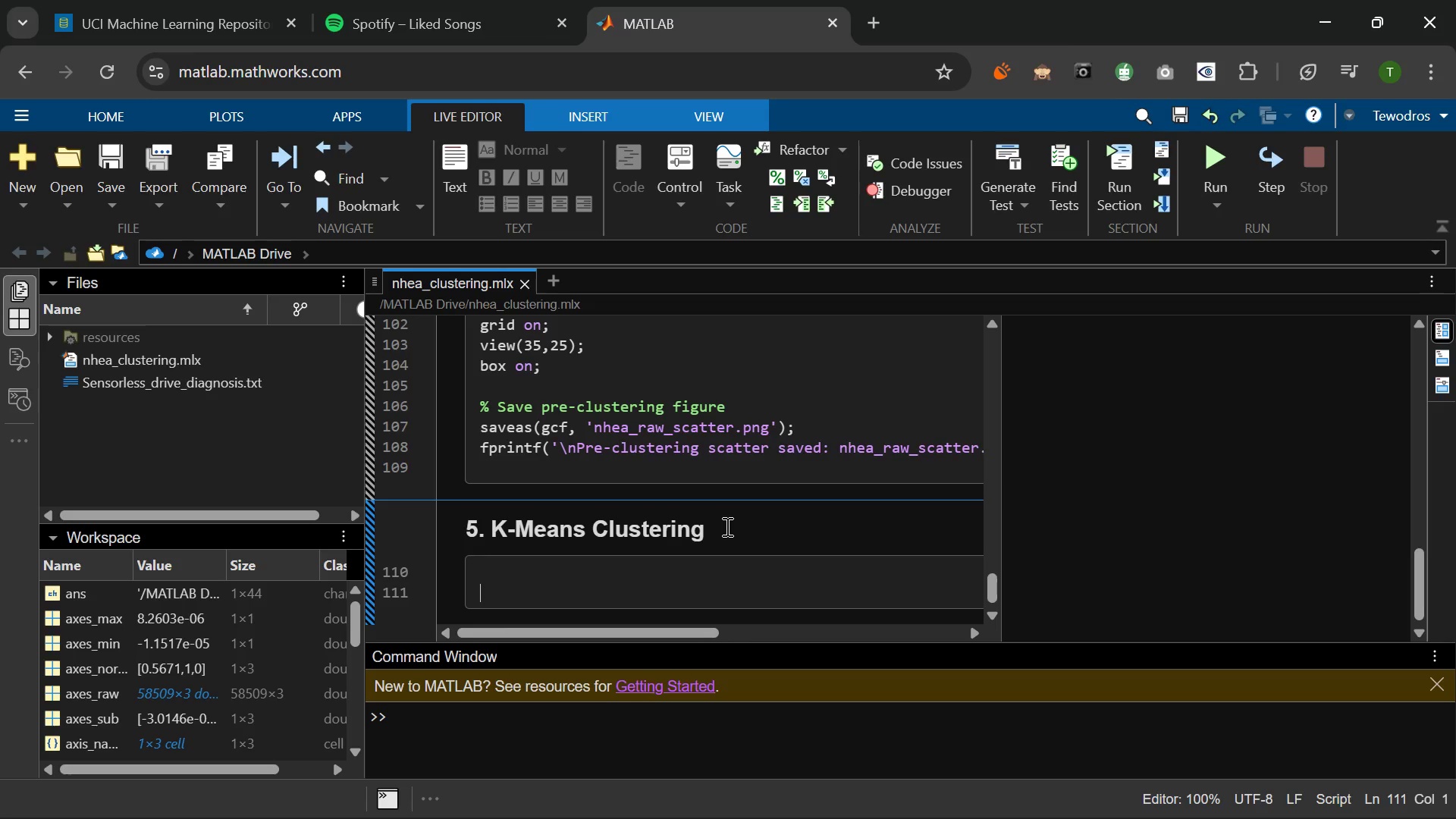 
scroll: coordinate [726, 526], scroll_direction: up, amount: 19.0
 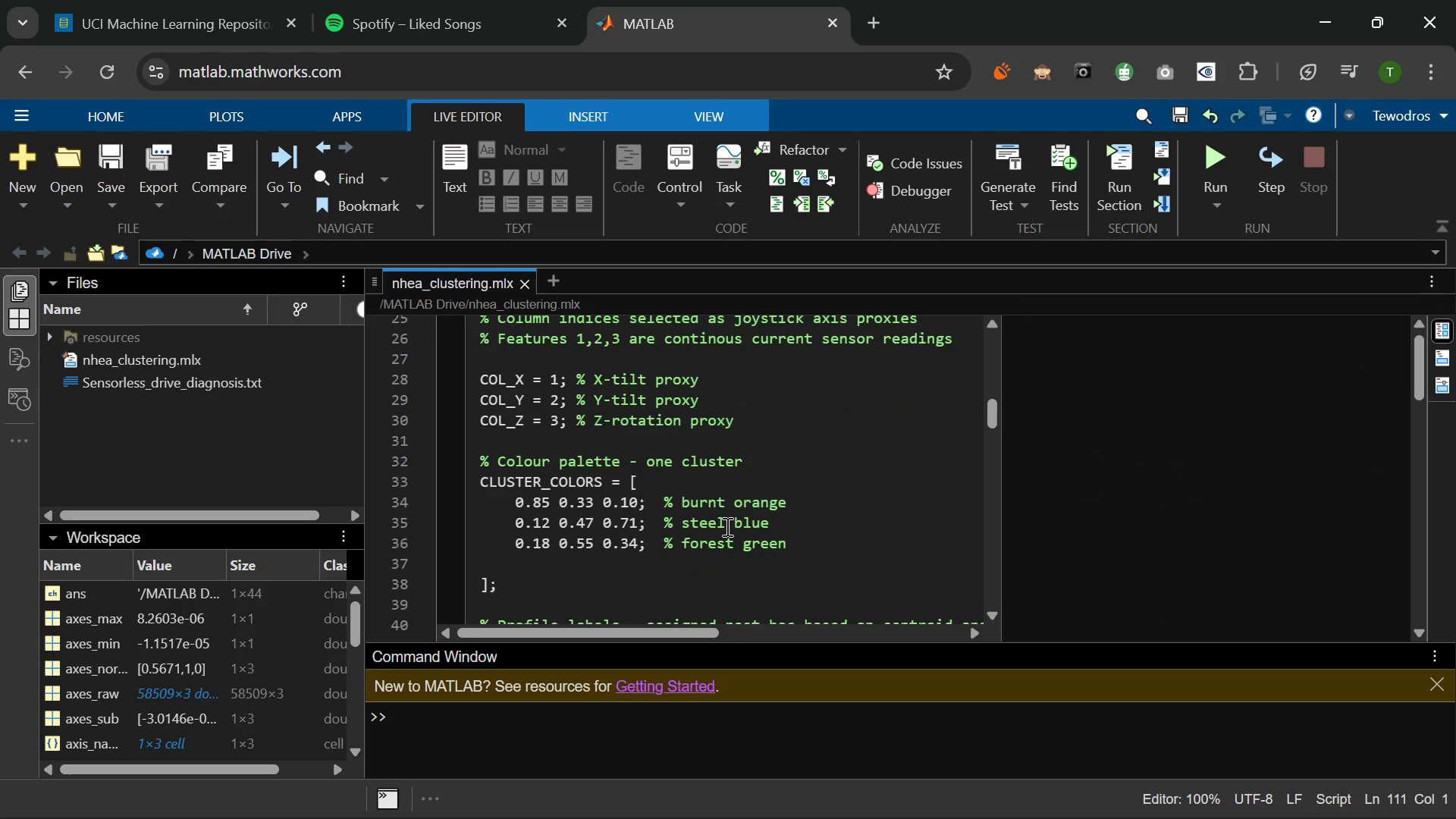 
scroll: coordinate [726, 526], scroll_direction: down, amount: 8.0
 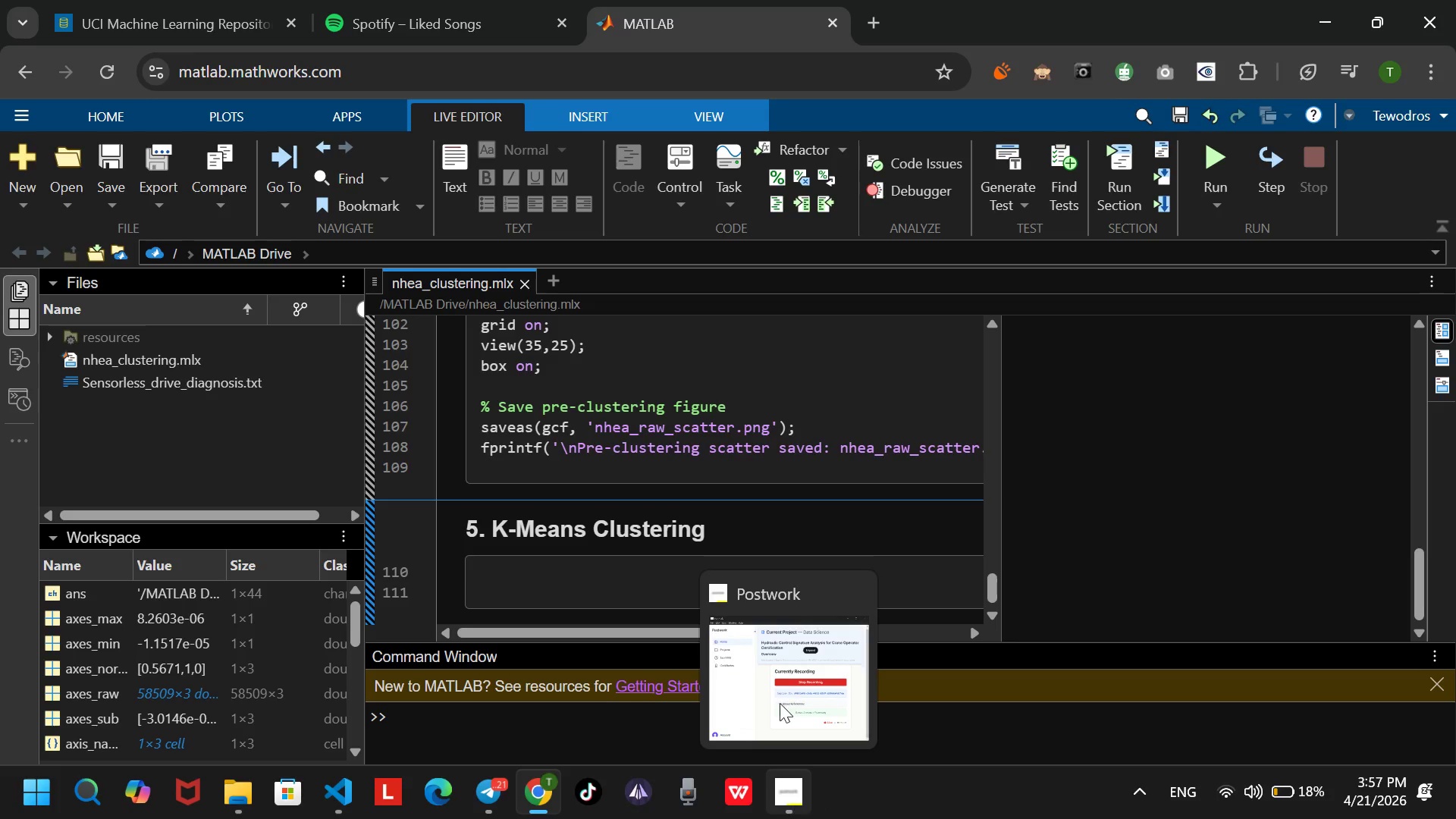 
wait(19.8)
 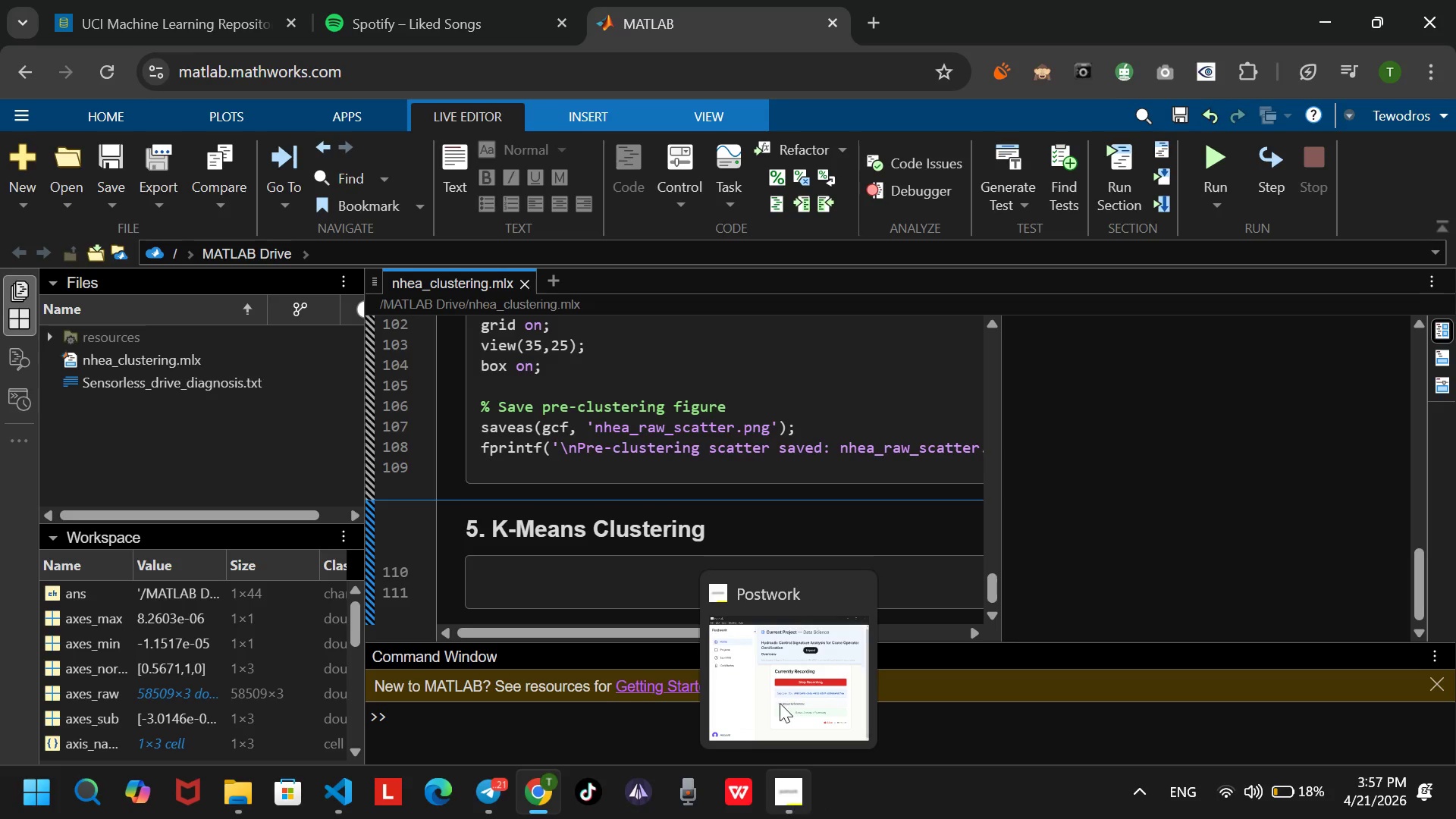 
left_click([776, 678])